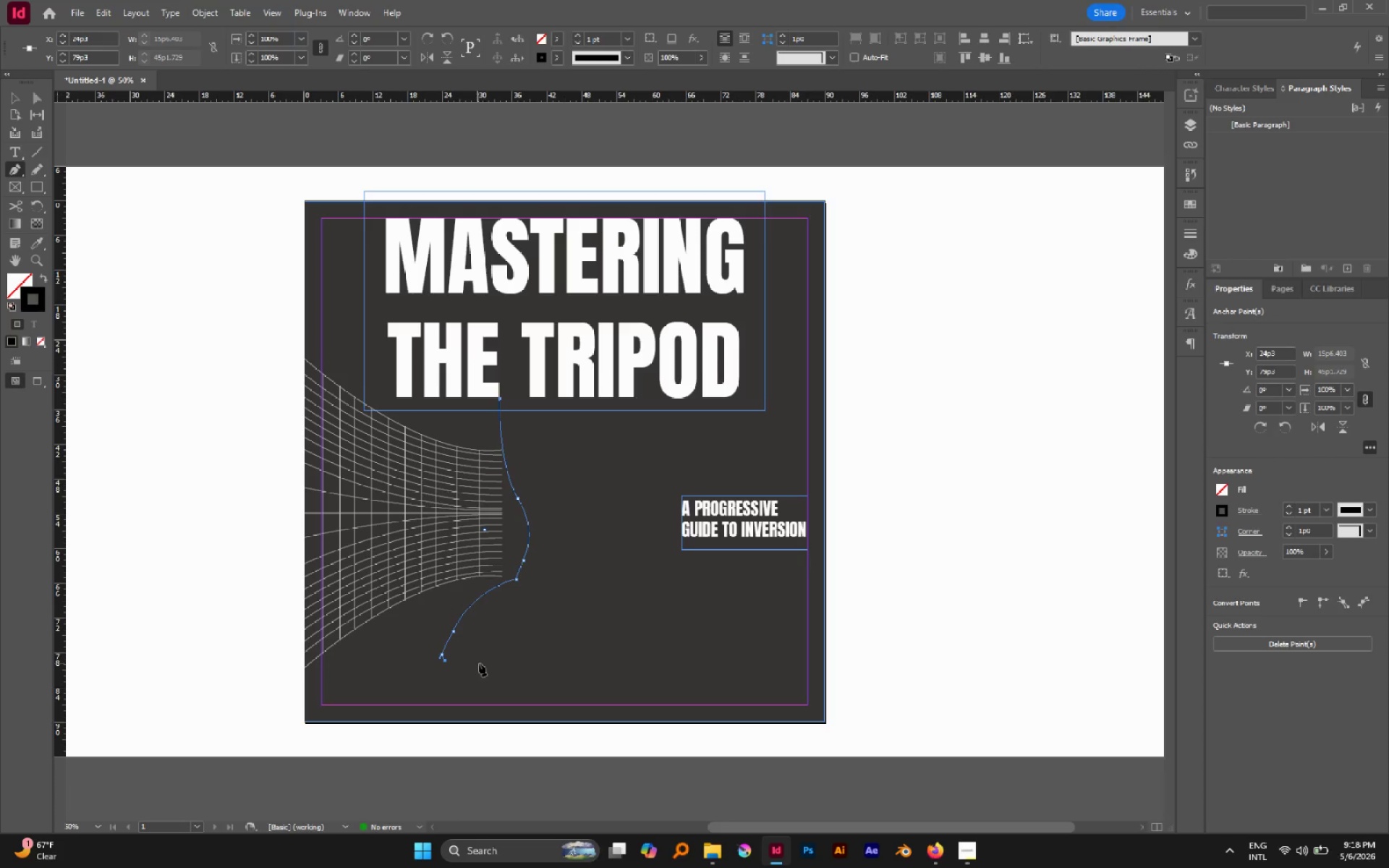 
left_click_drag(start_coordinate=[480, 663], to_coordinate=[496, 659])
 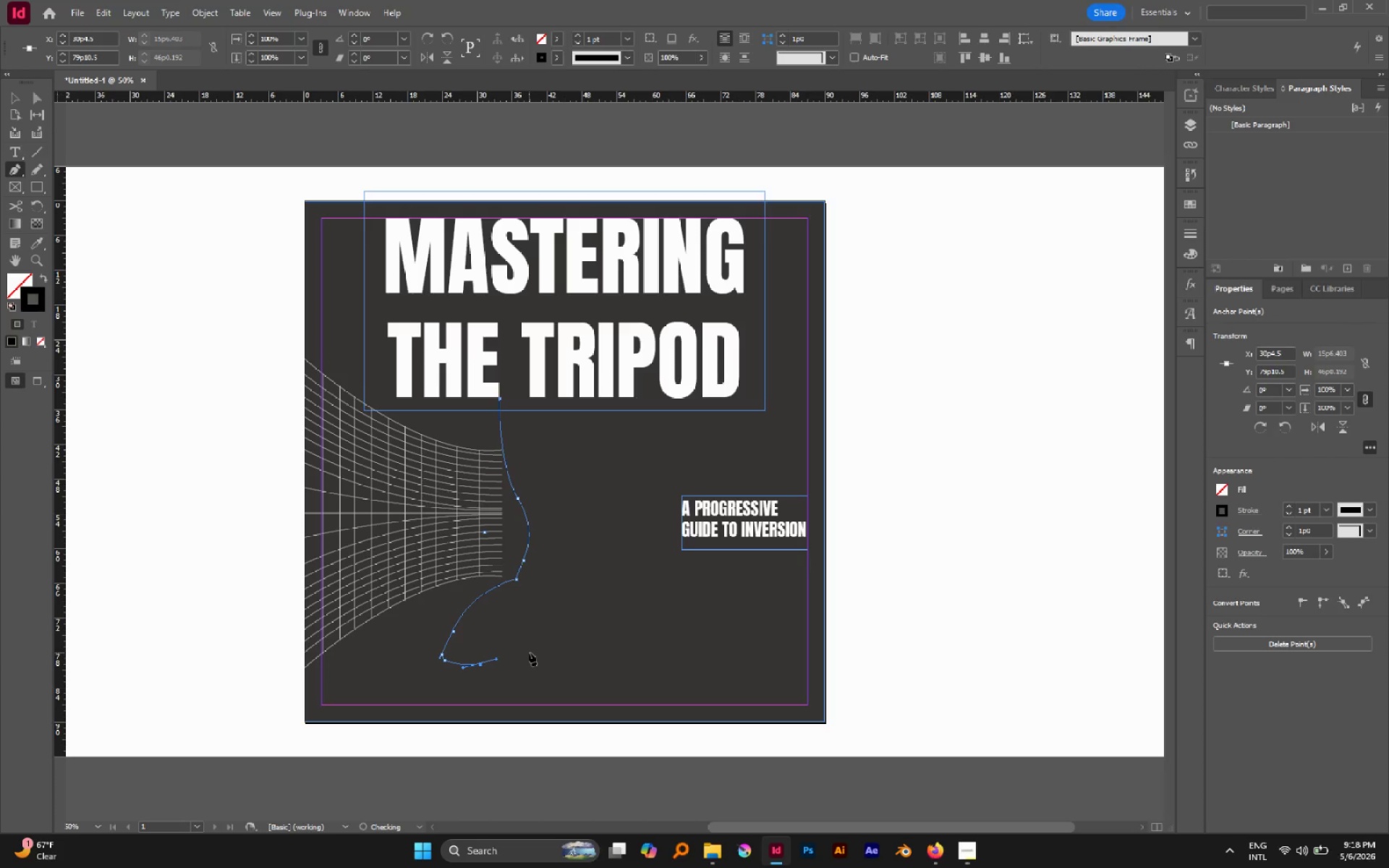 
left_click_drag(start_coordinate=[529, 652], to_coordinate=[539, 660])
 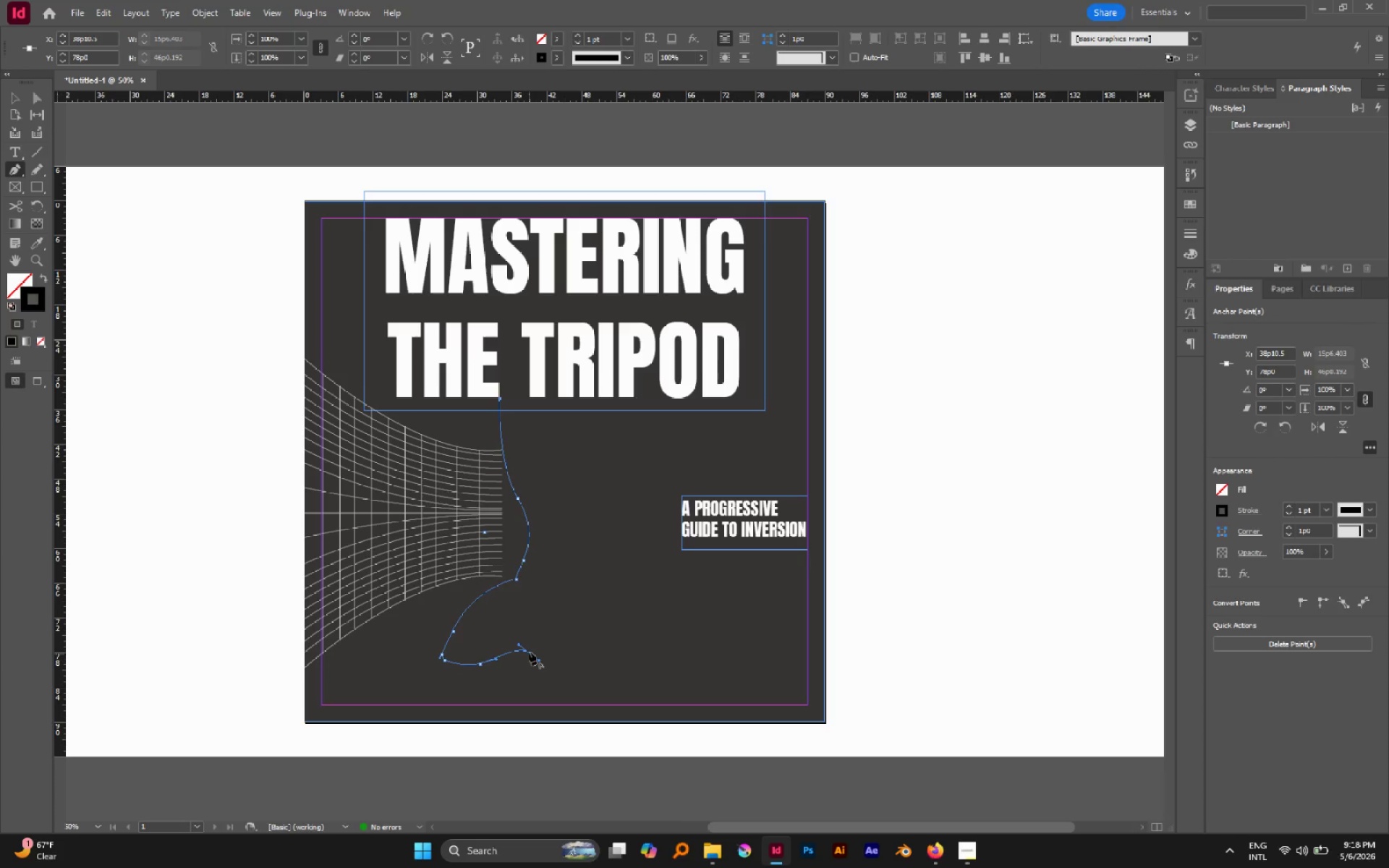 
left_click([524, 638])
 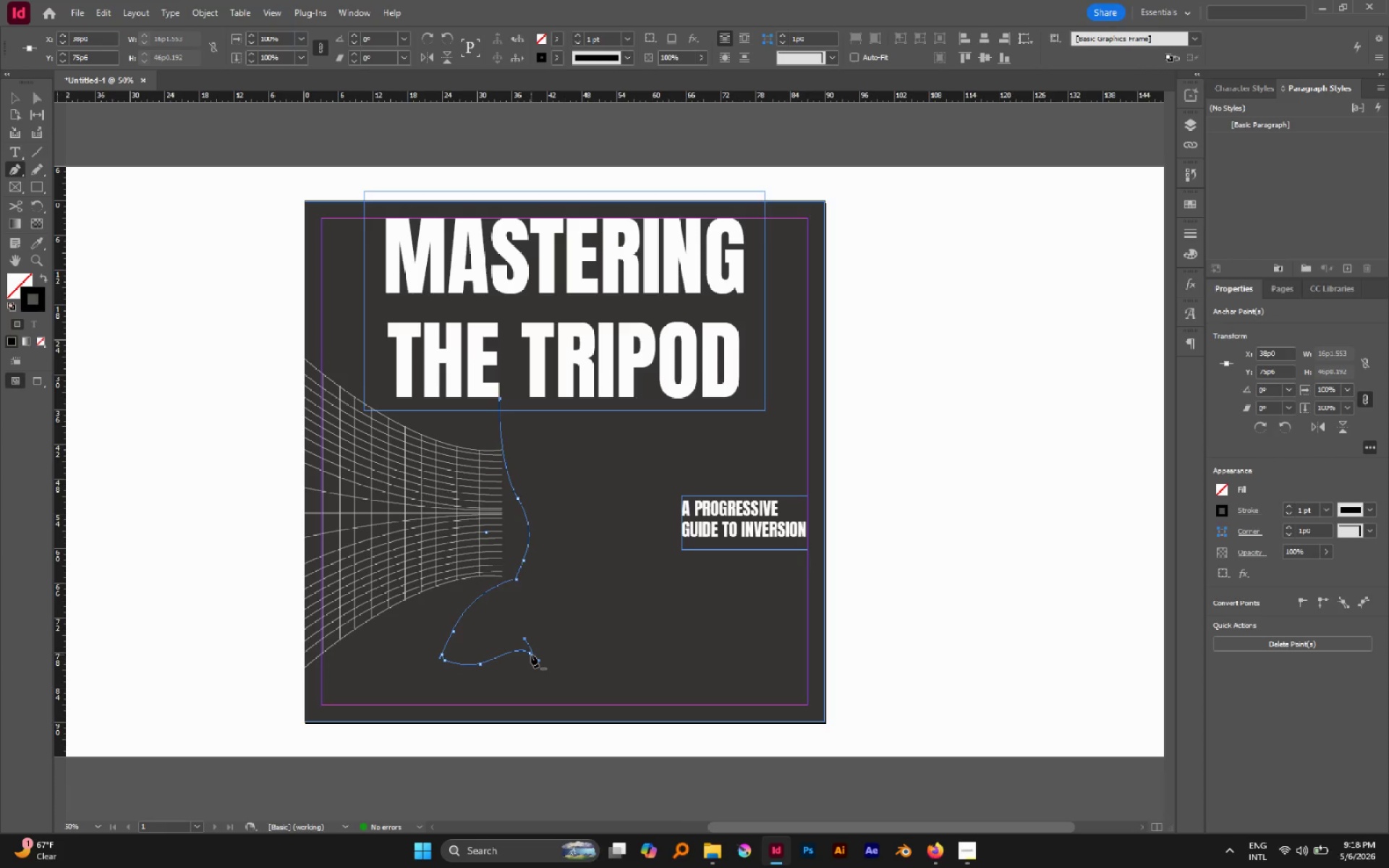 
hold_key(key=AltLeft, duration=0.73)
left_click([531, 655])
 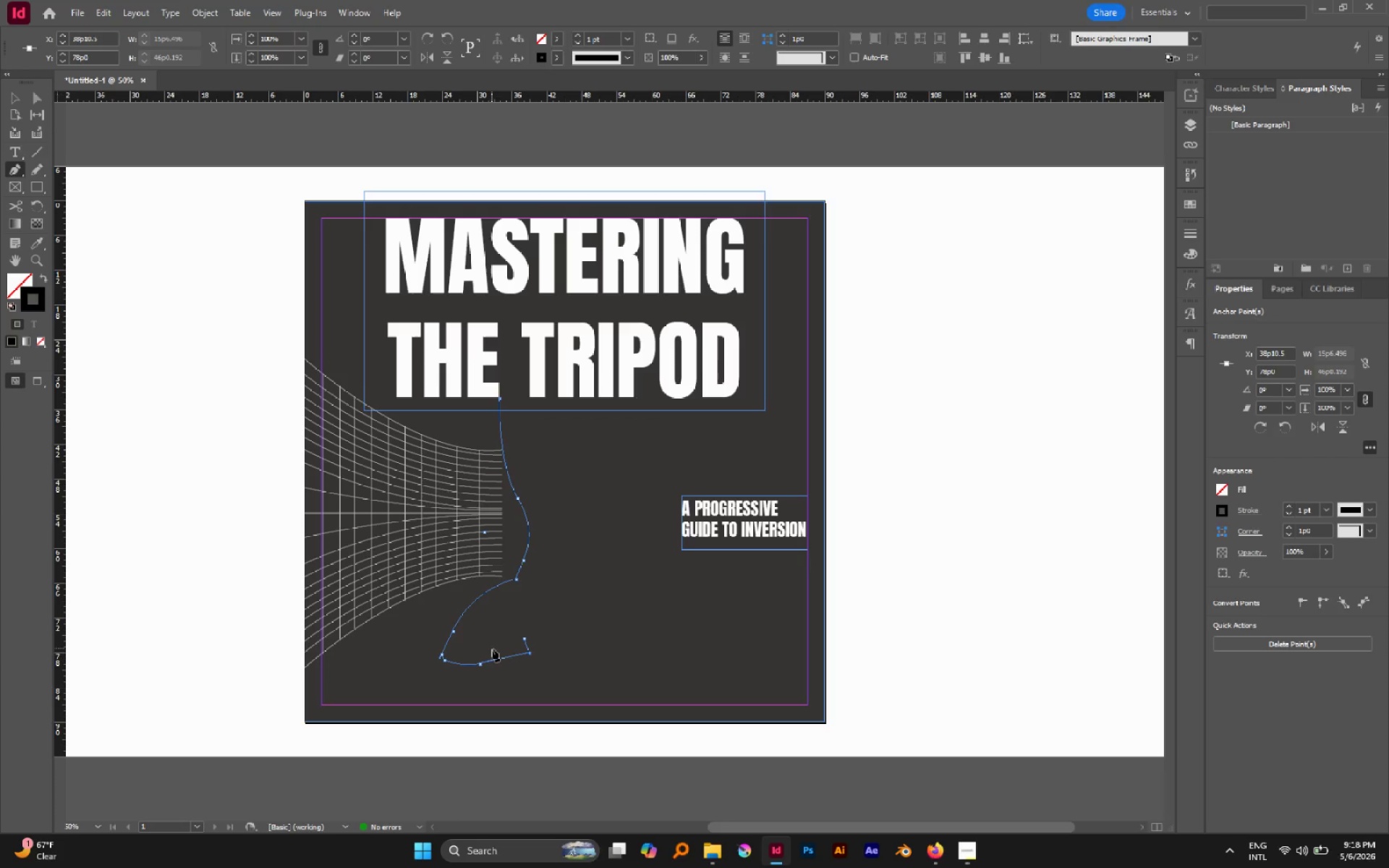 
left_click_drag(start_coordinate=[483, 652], to_coordinate=[472, 652])
 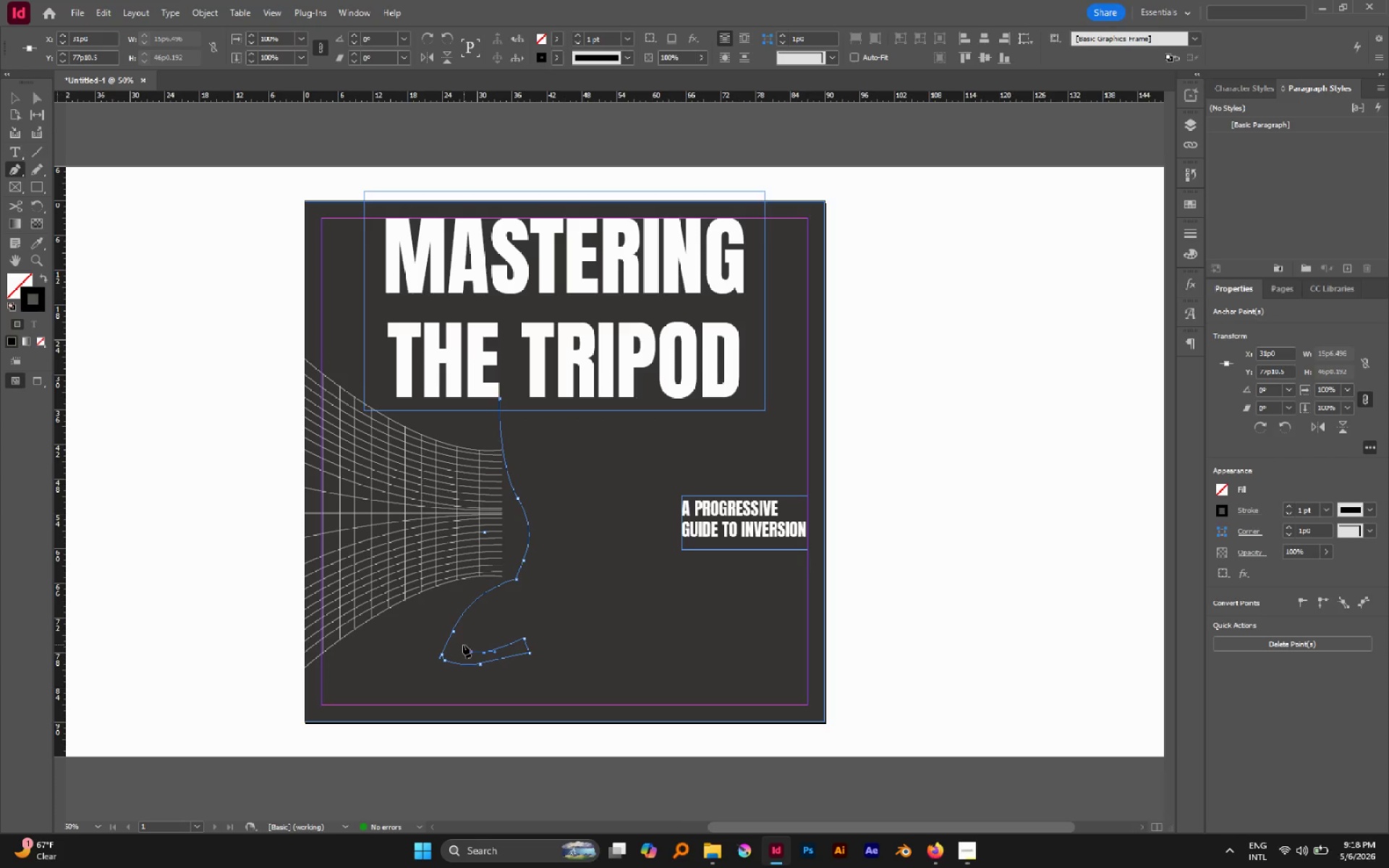 
left_click_drag(start_coordinate=[463, 645], to_coordinate=[456, 647])
 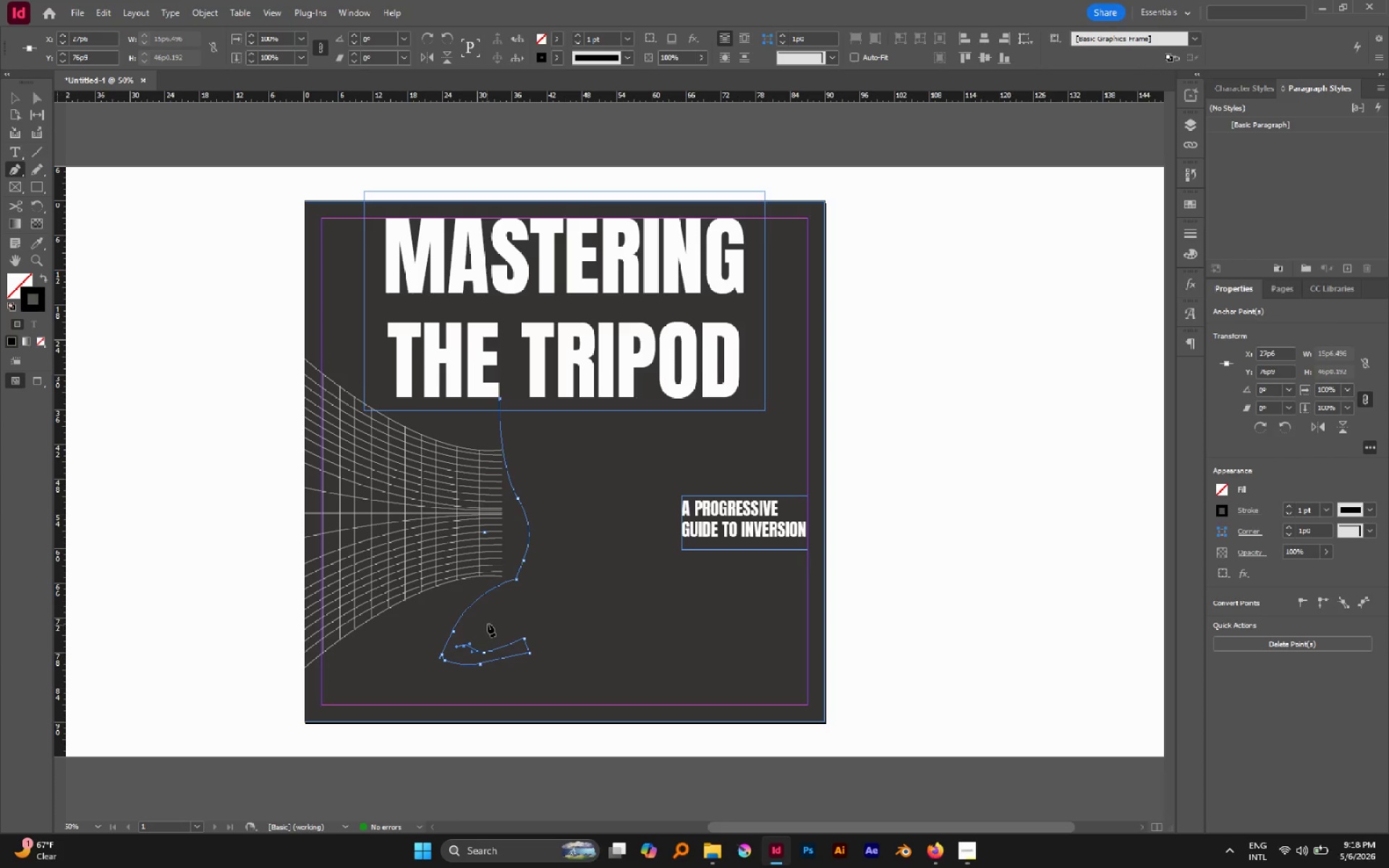 
left_click_drag(start_coordinate=[490, 620], to_coordinate=[503, 599])
 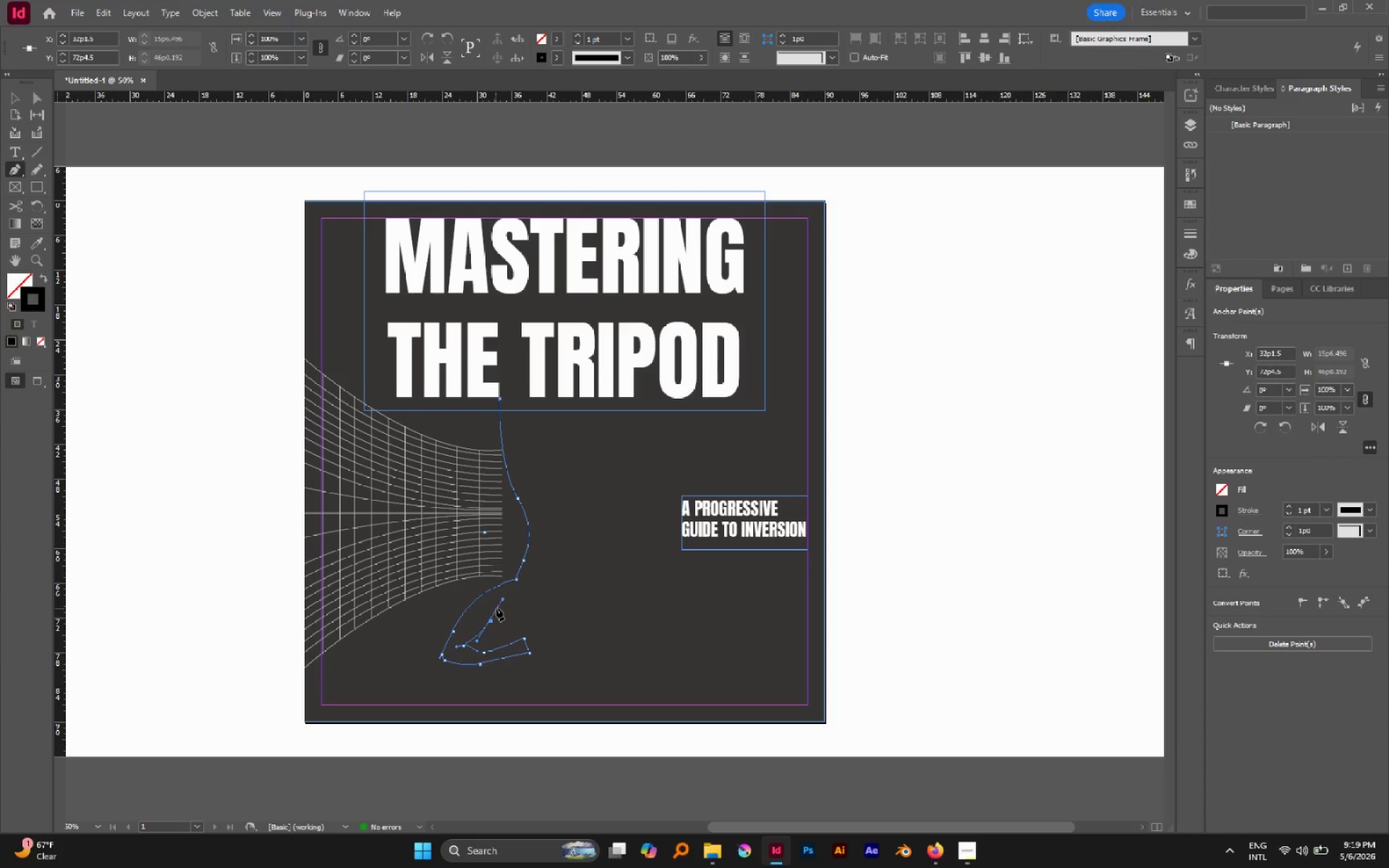 
left_click([498, 608])
 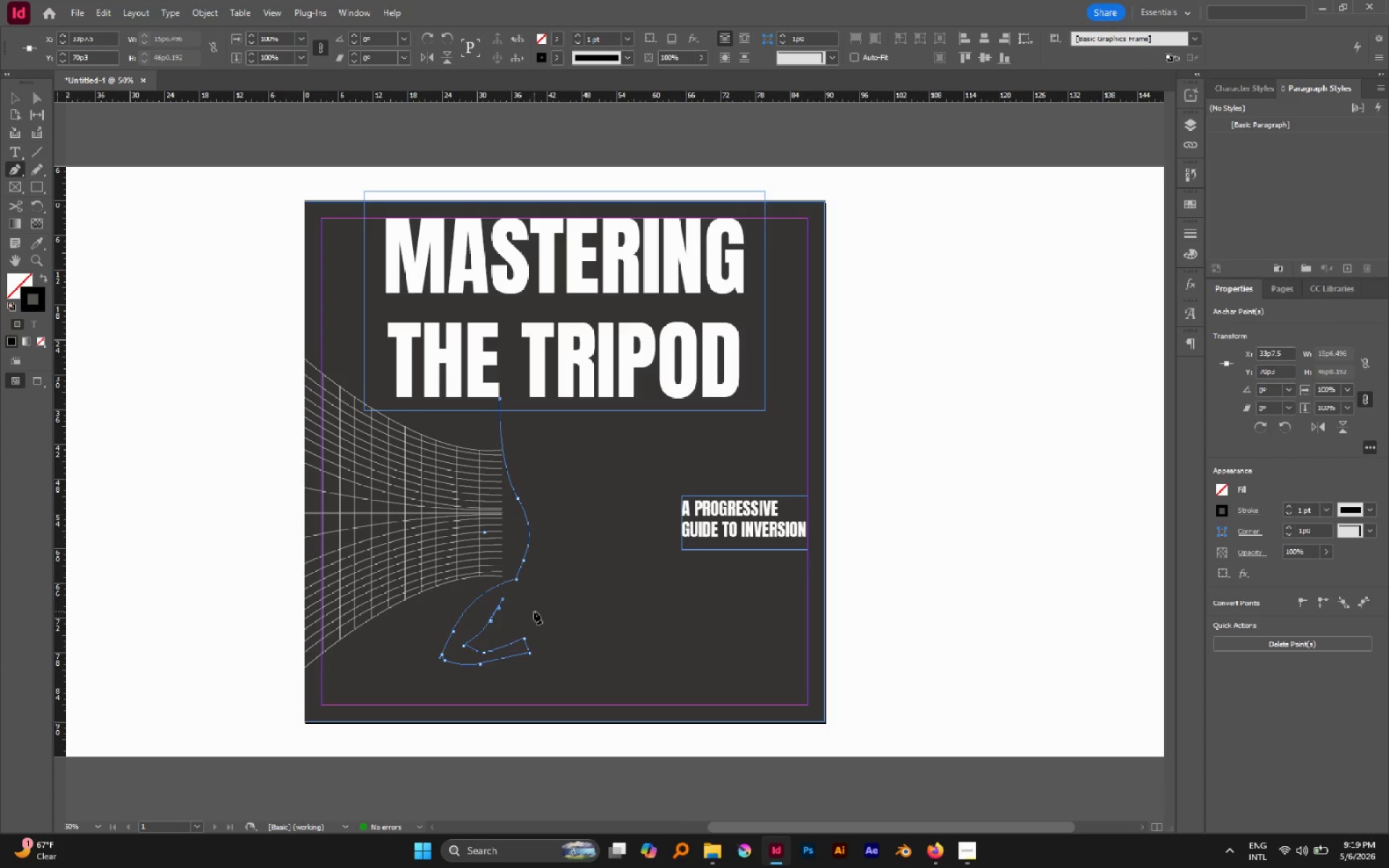 
left_click_drag(start_coordinate=[522, 612], to_coordinate=[533, 606])
 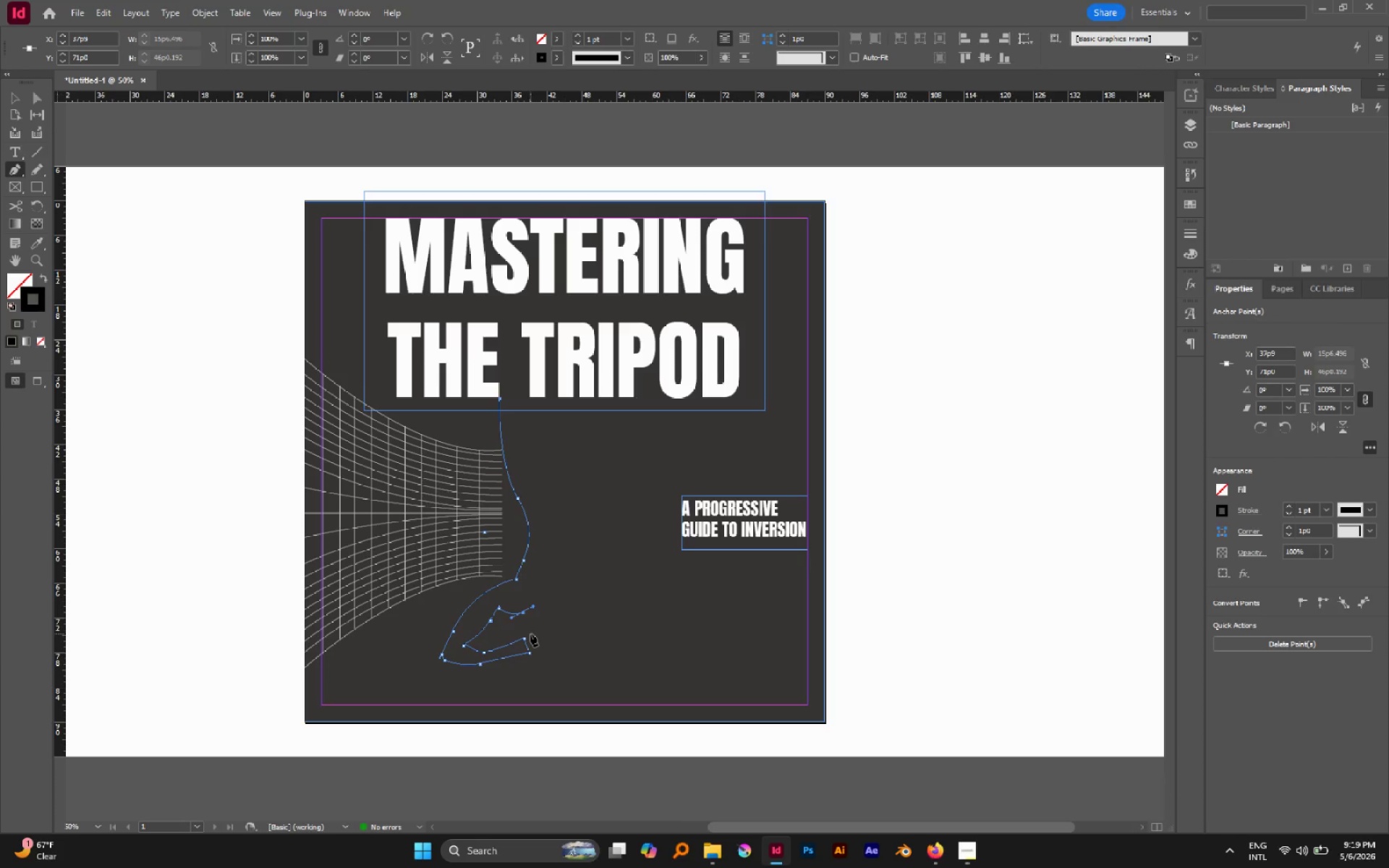 
left_click_drag(start_coordinate=[530, 634], to_coordinate=[527, 639])
 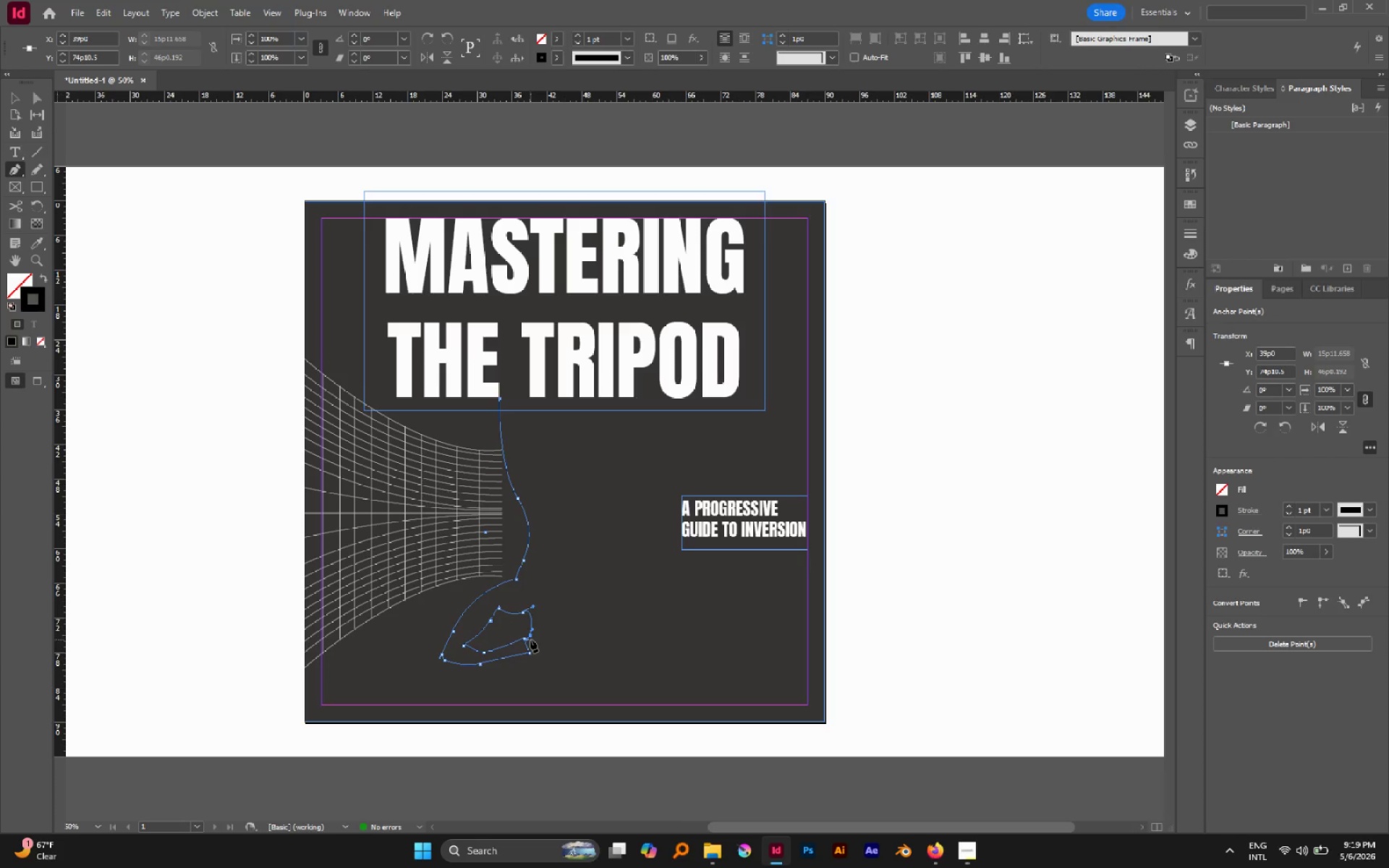 
wait(9.53)
 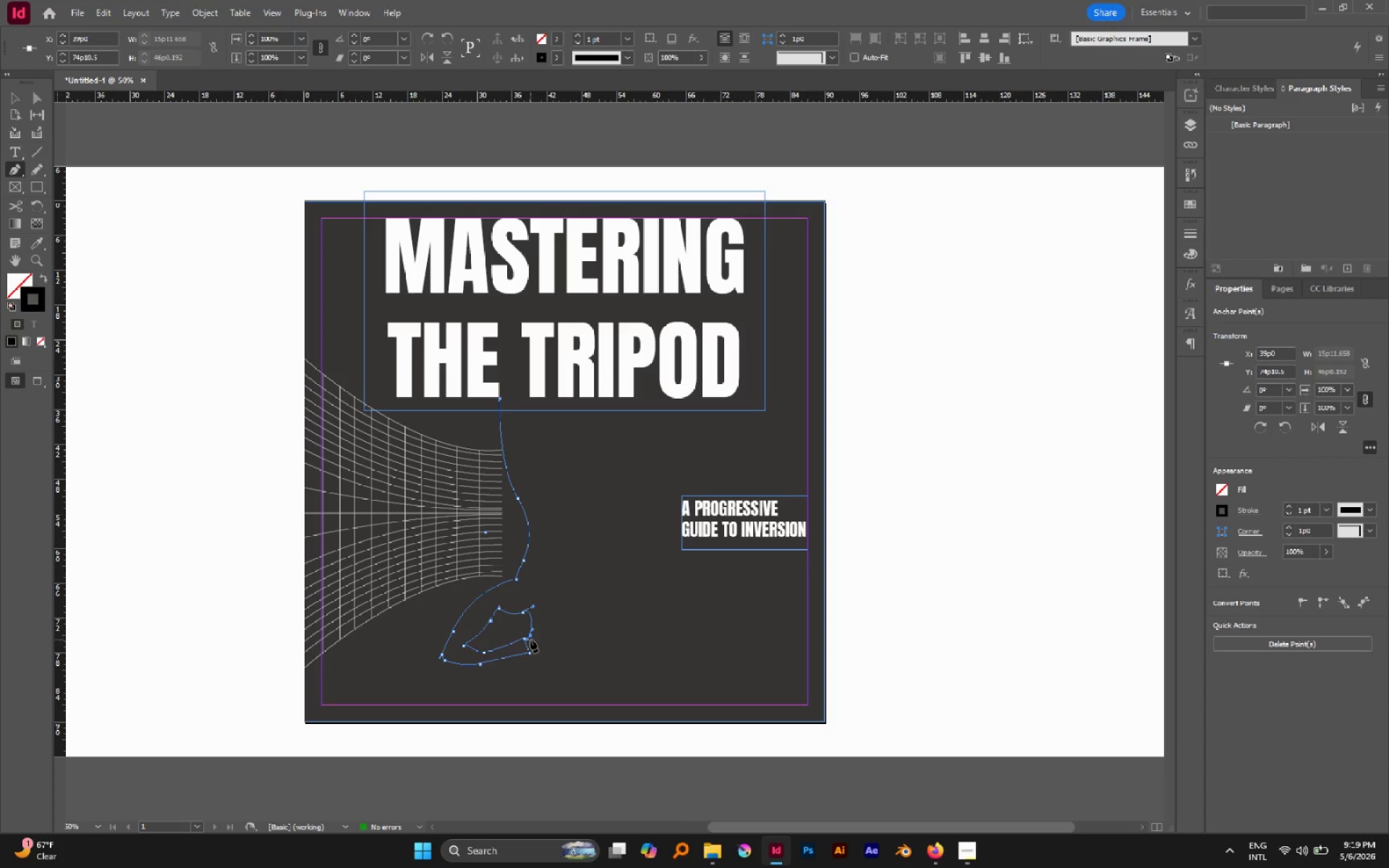 
mouse_move([30, 142])
 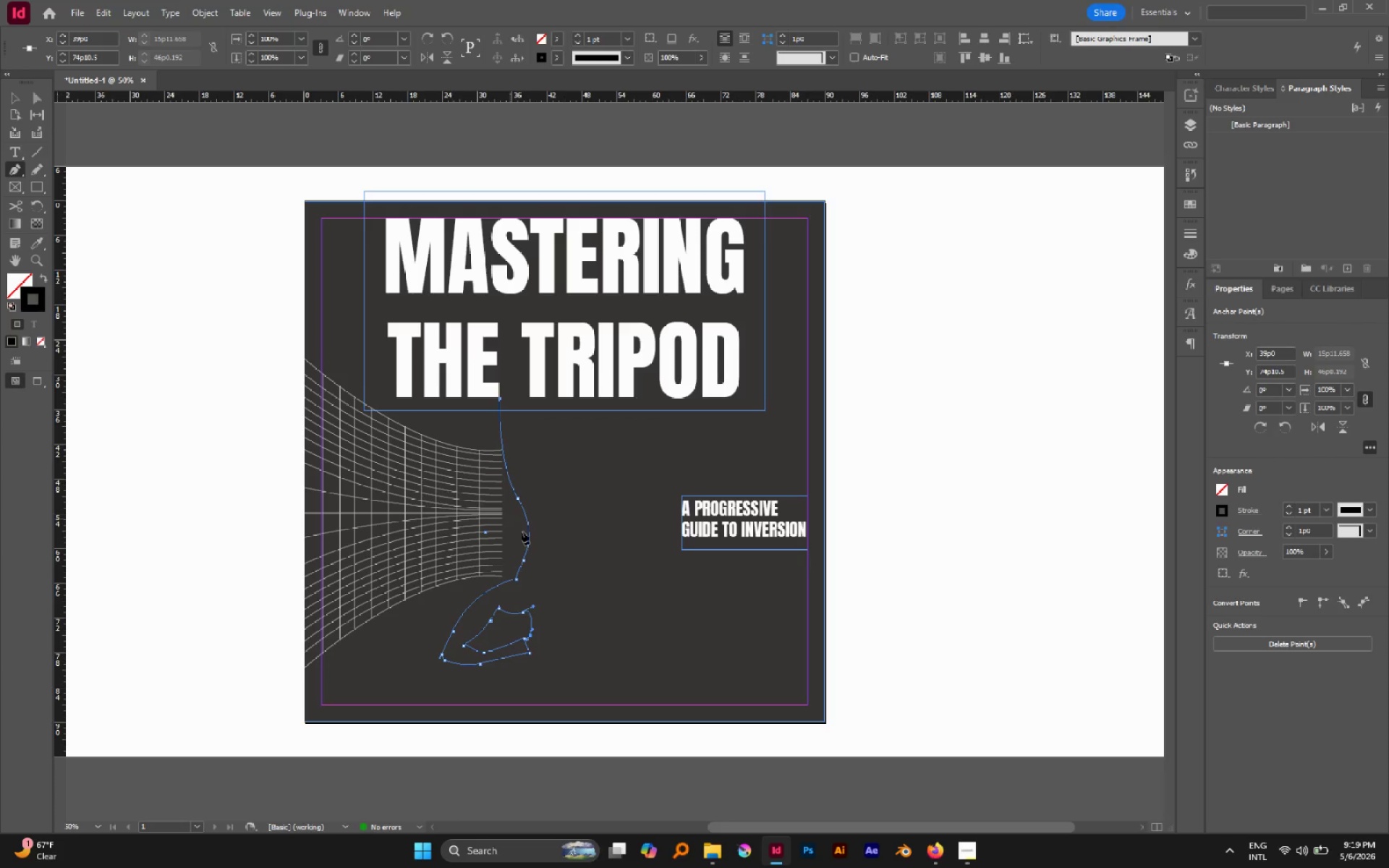 
wait(5.03)
 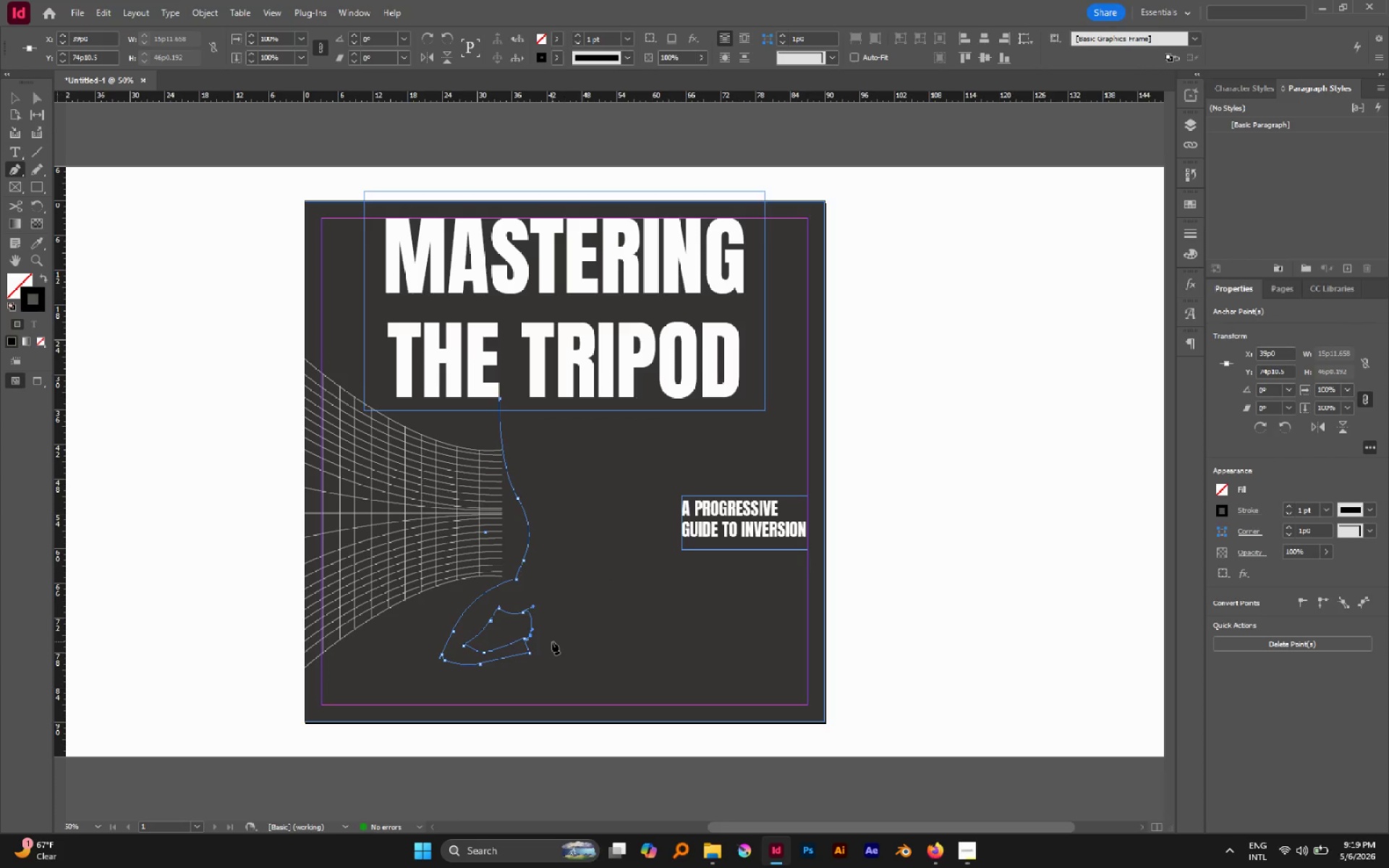 
left_click([964, 856])